 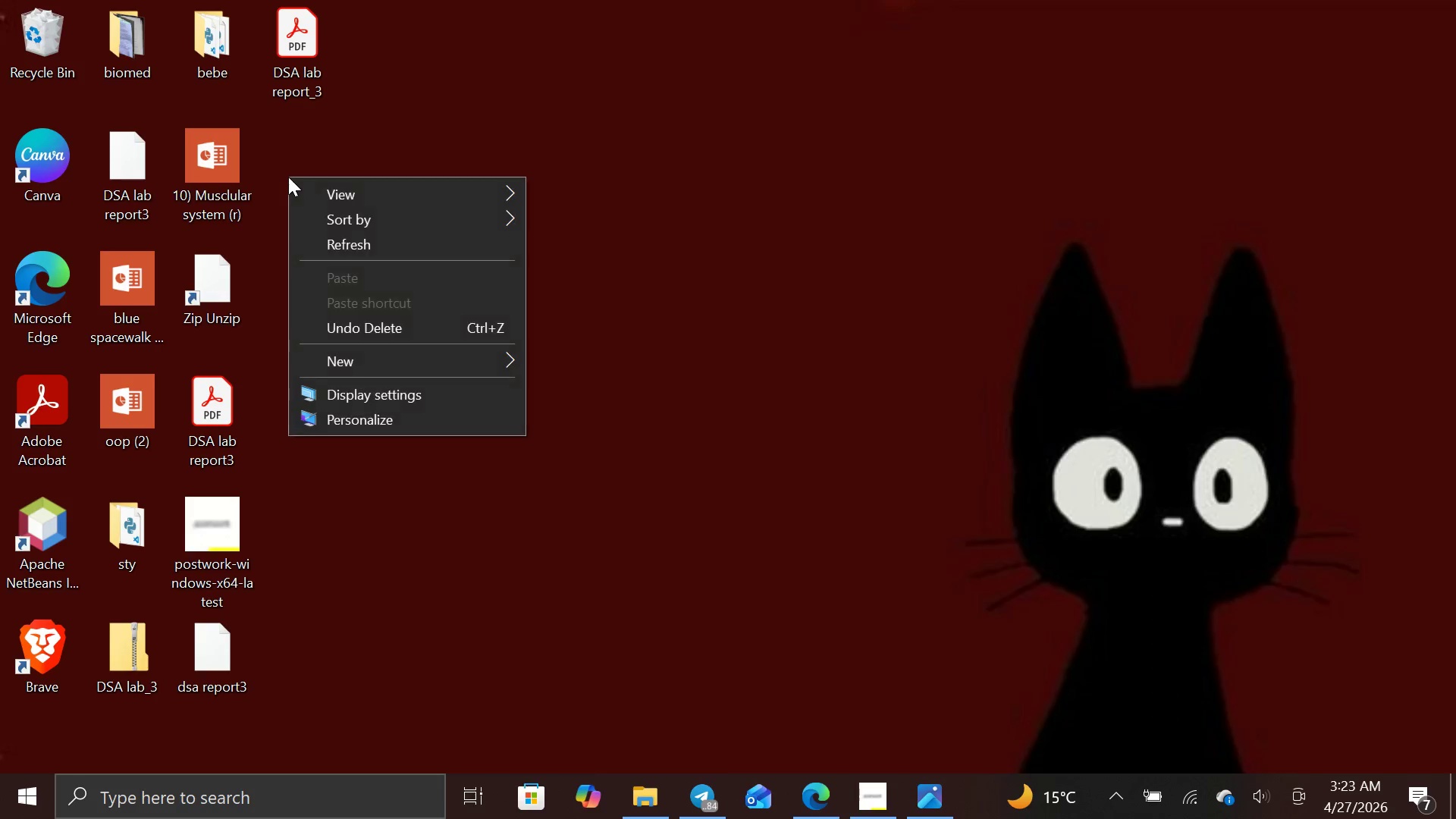 
mouse_move([488, 349])
 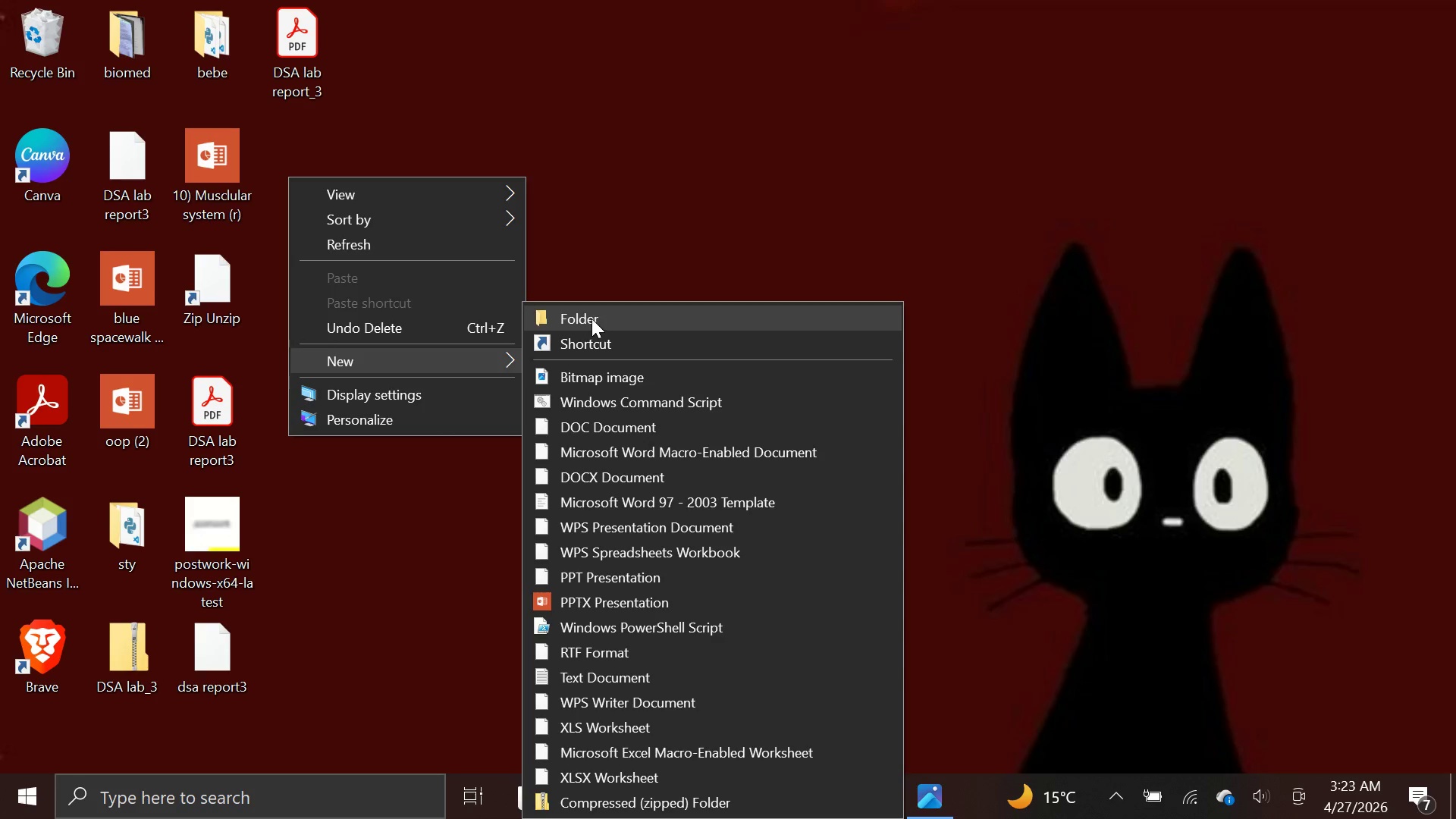 
left_click([593, 318])
 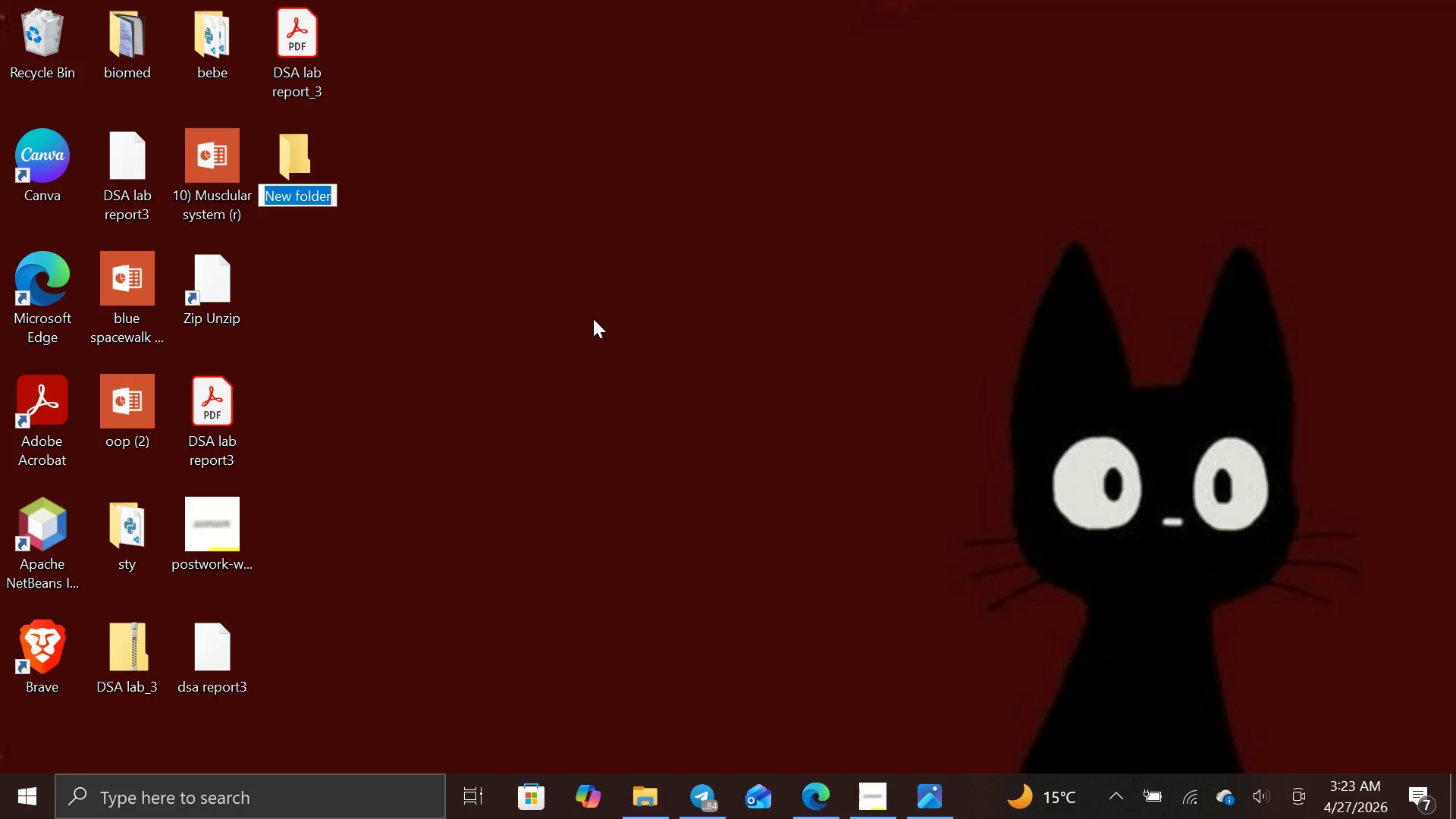 
key(Backspace)
 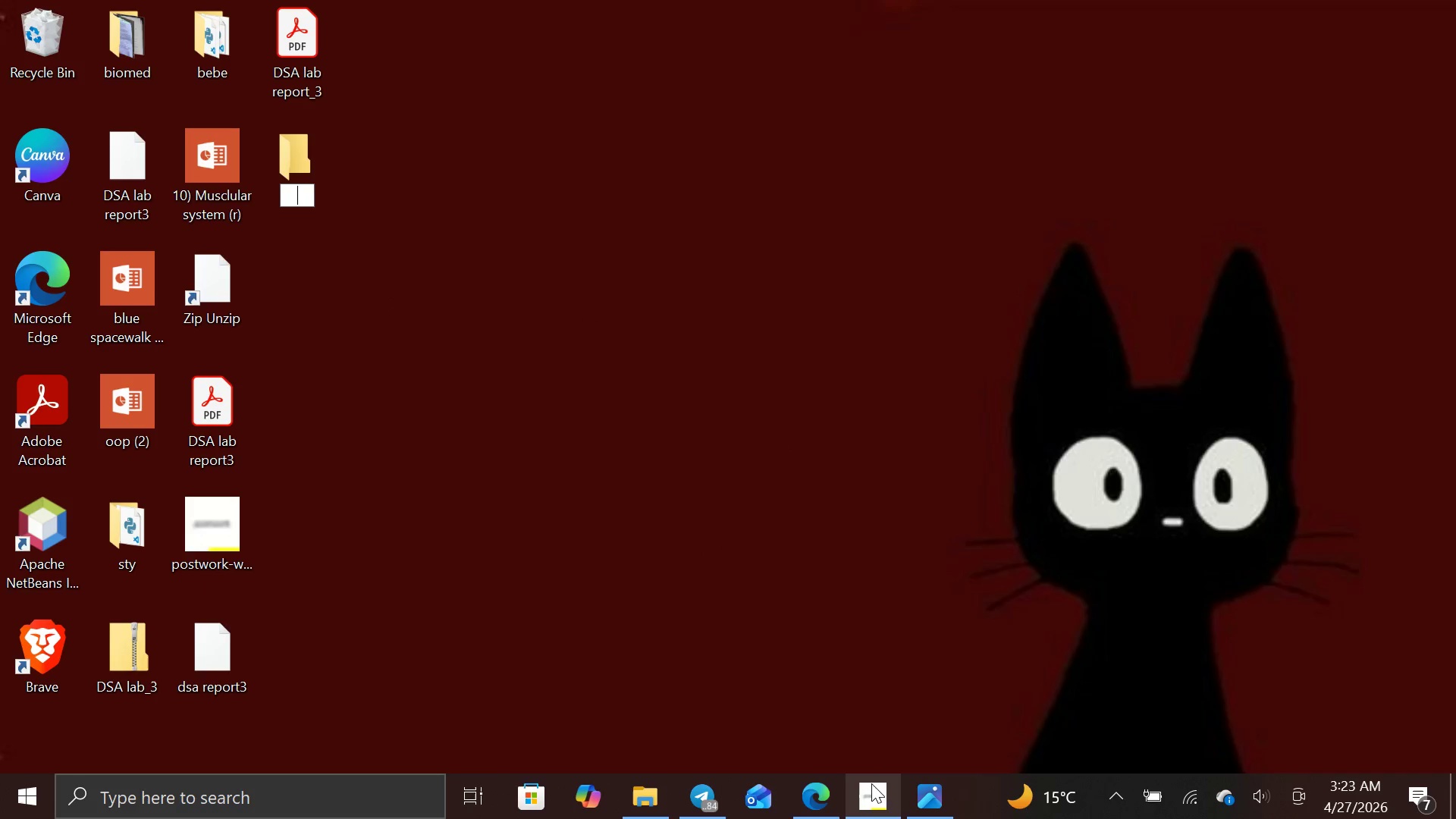 
left_click([871, 783])